 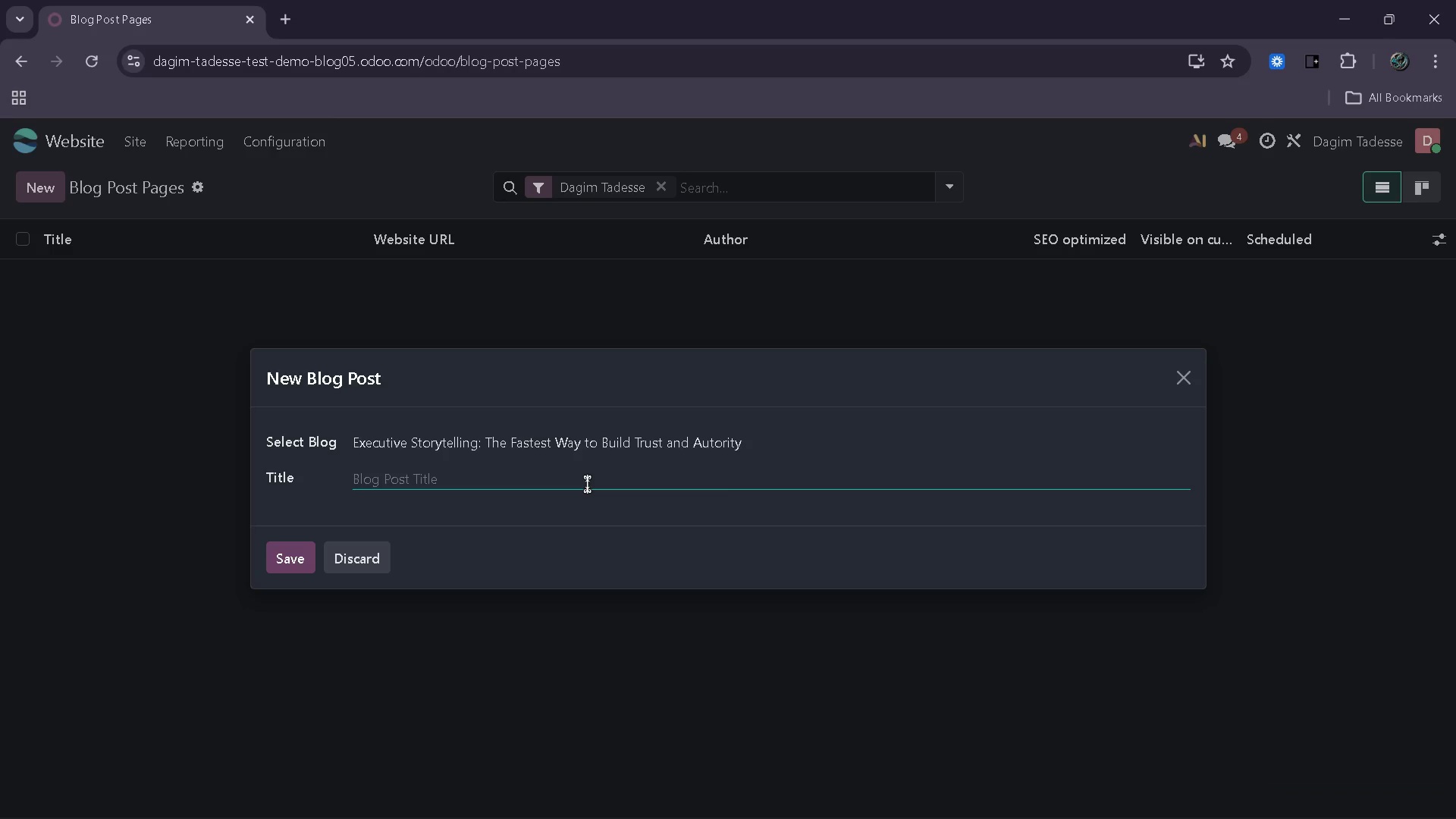 
left_click([1187, 404])
 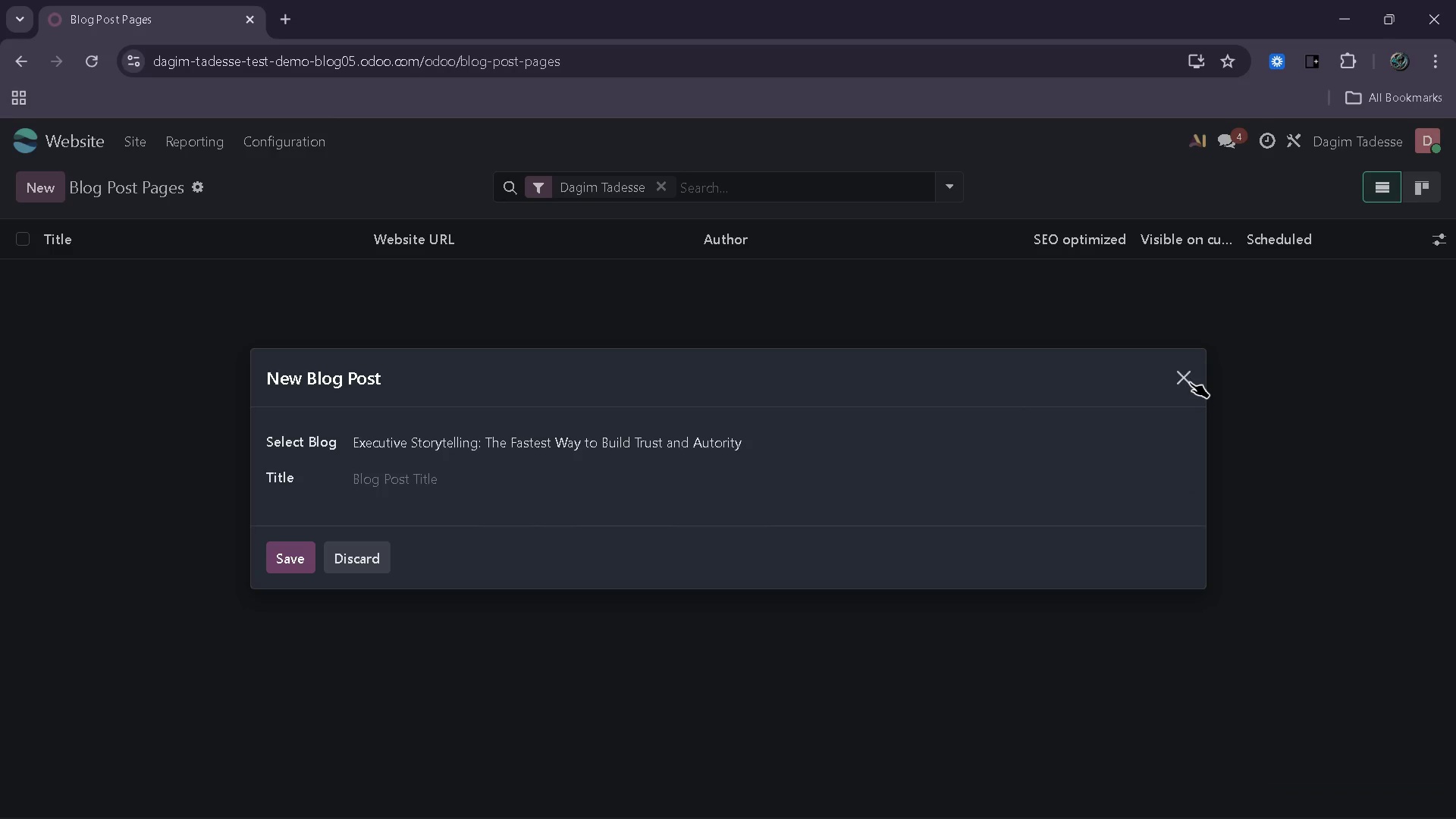 
left_click([1190, 382])
 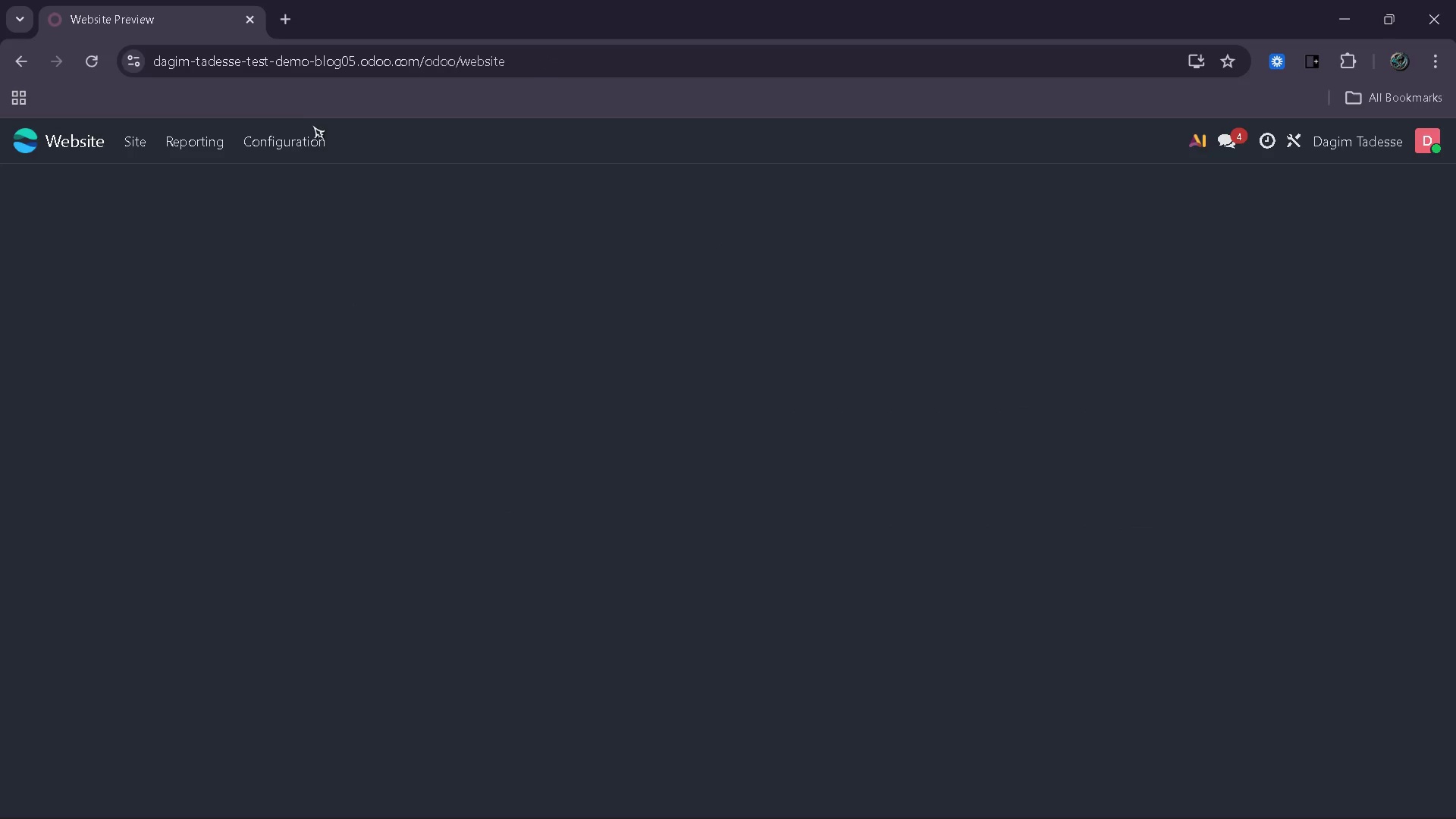 
left_click([297, 139])
 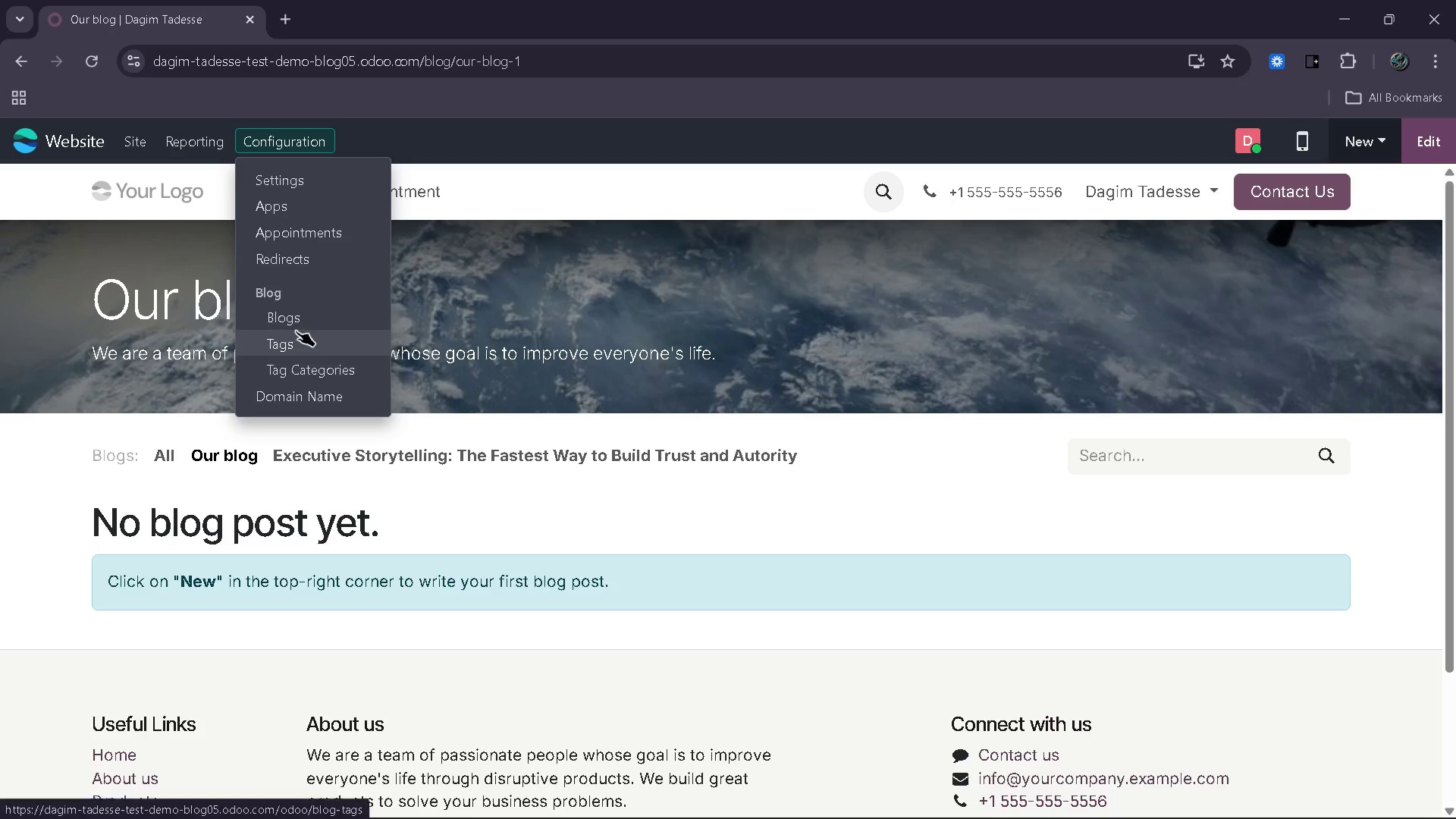 
left_click([306, 325])
 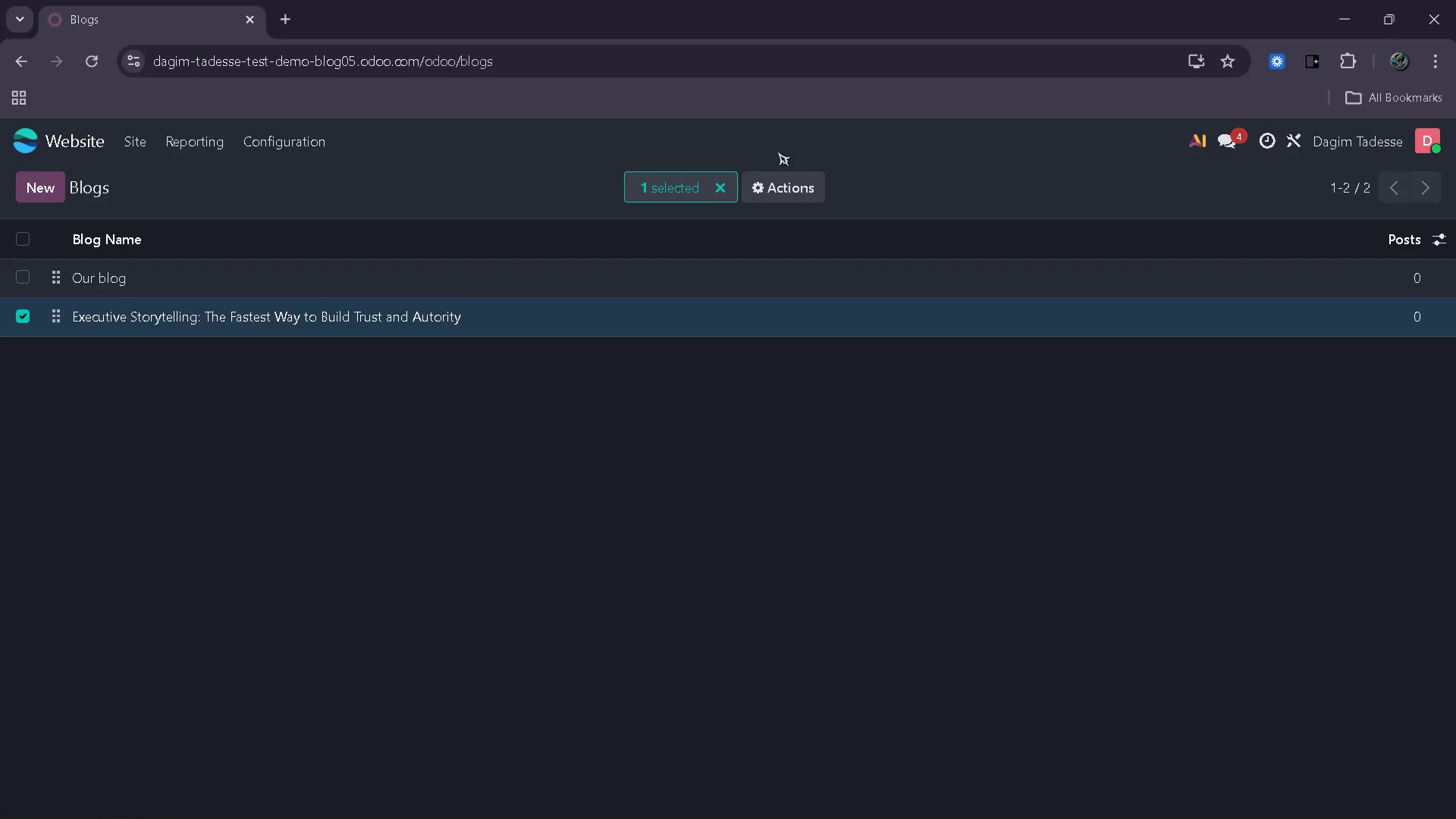 
left_click([33, 271])
 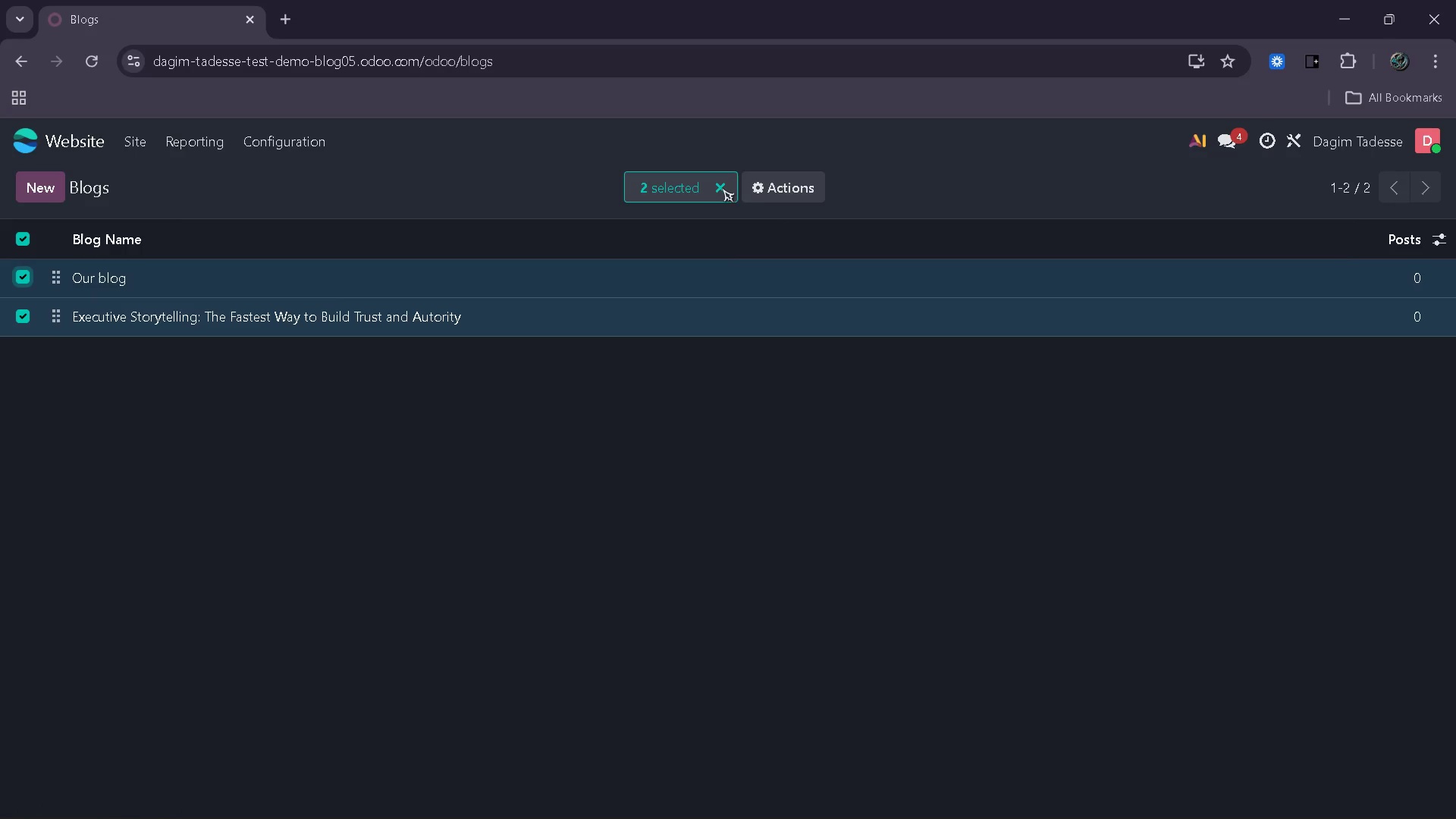 
left_click([781, 227])
 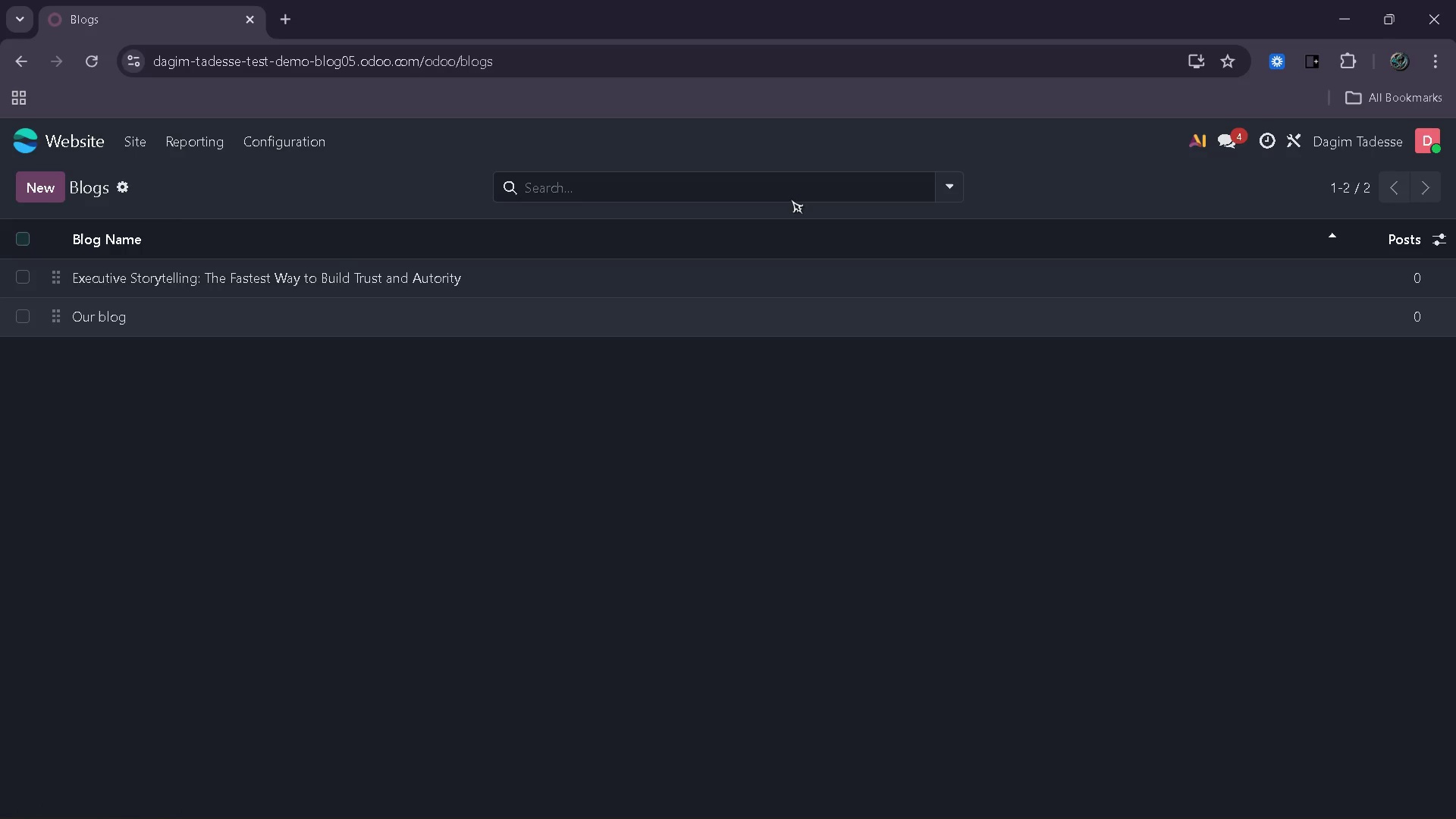 
left_click([791, 199])
 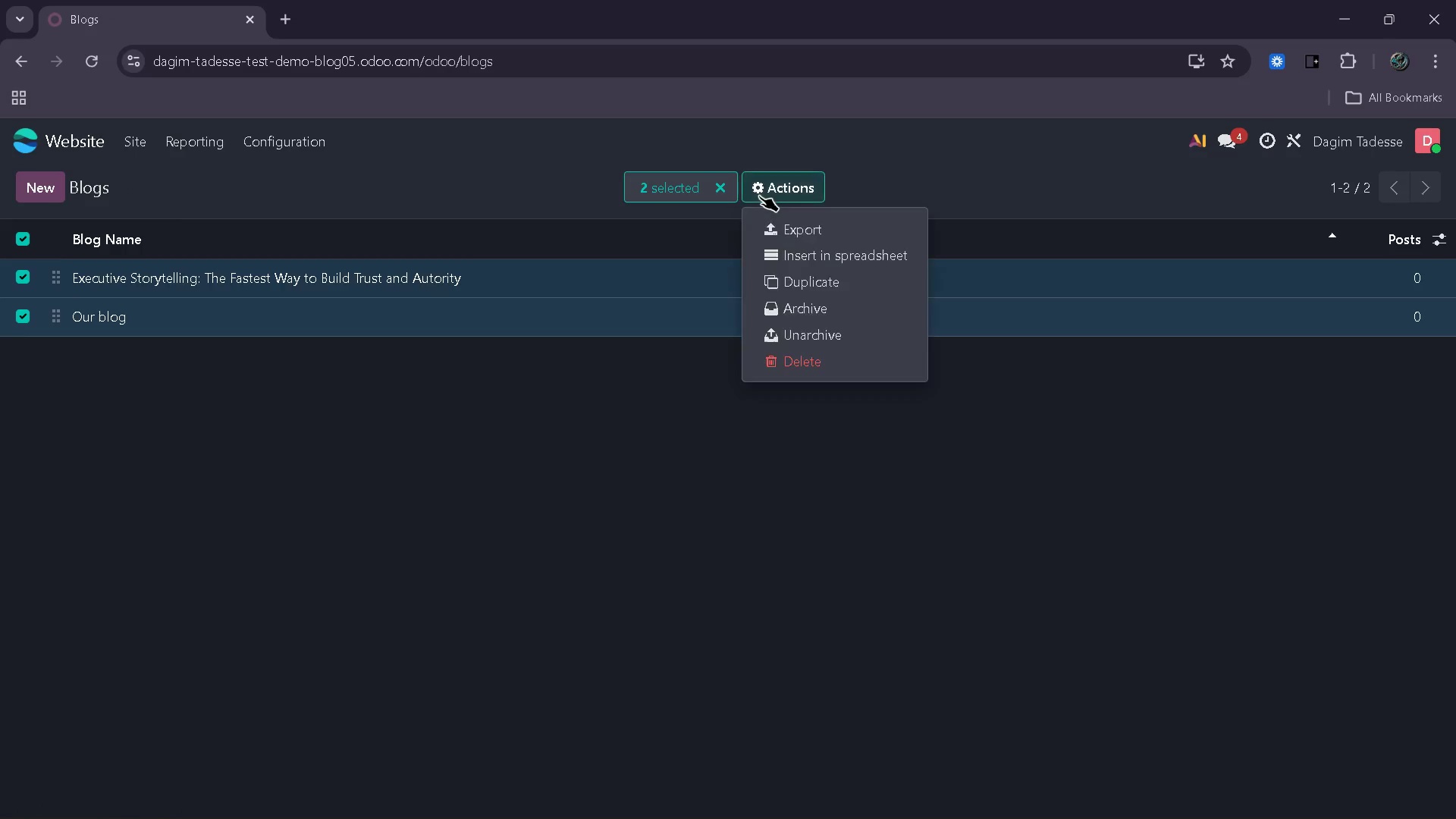 
left_click([788, 357])
 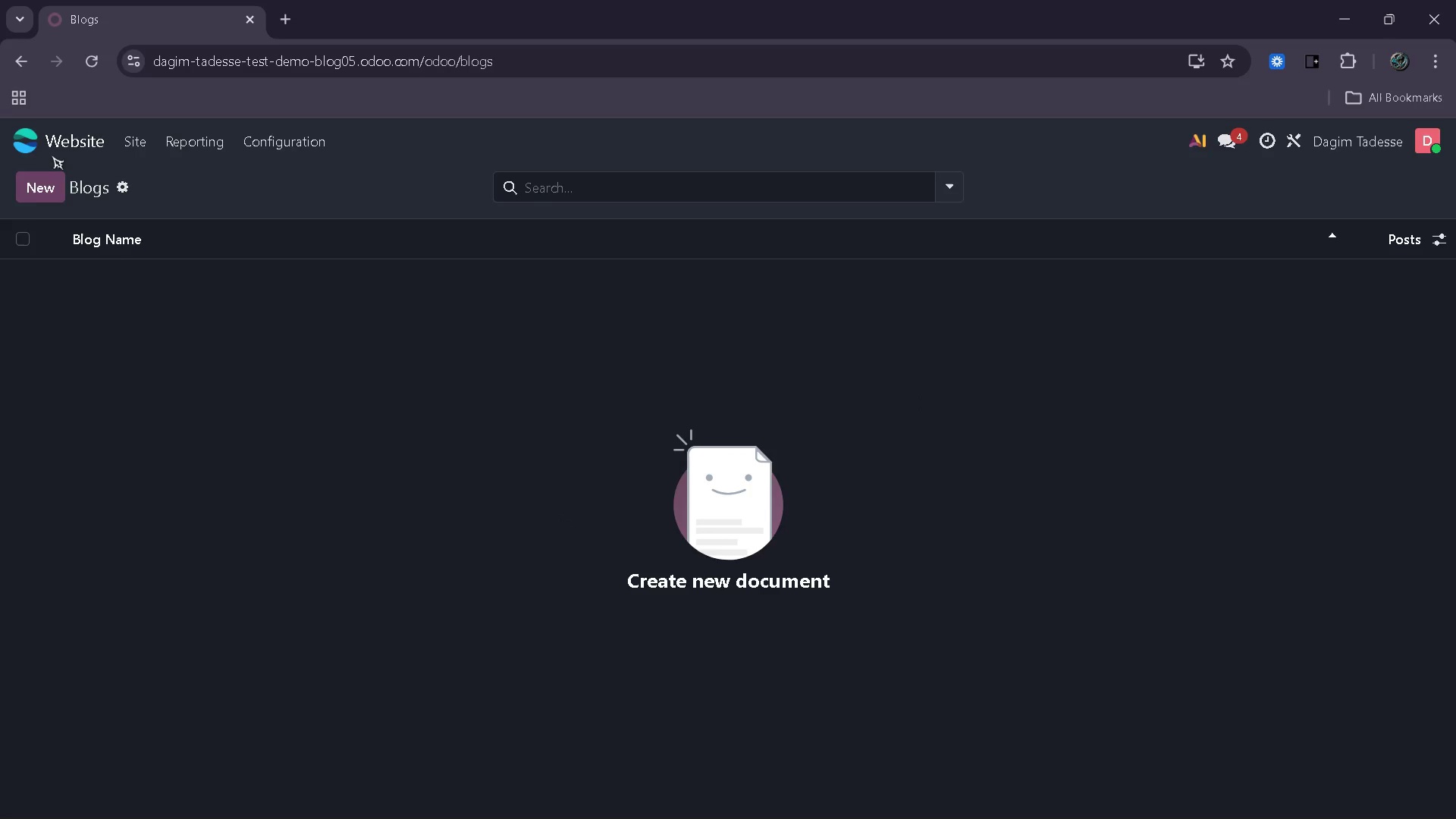 
left_click([34, 188])
 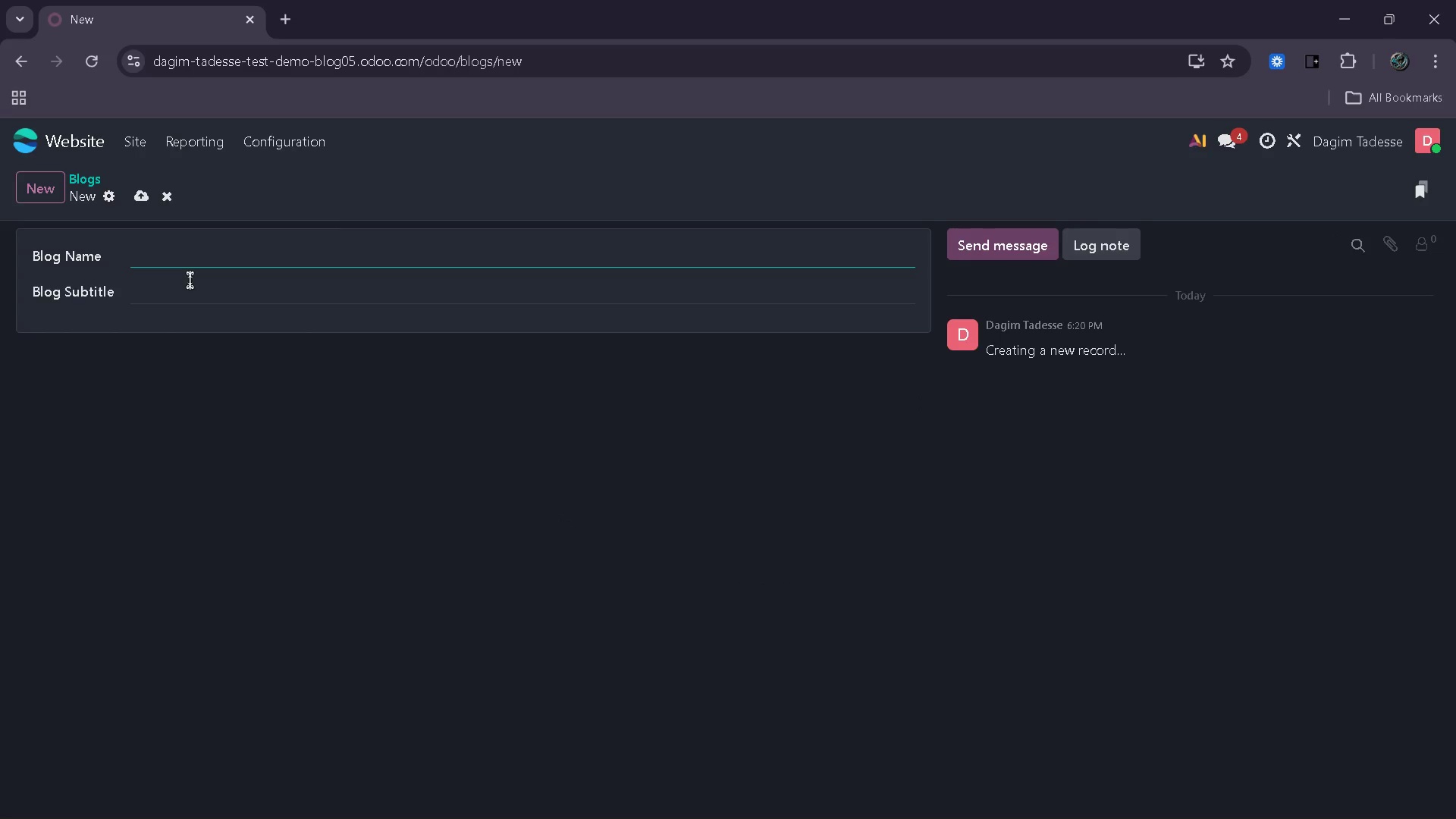 
wait(9.67)
 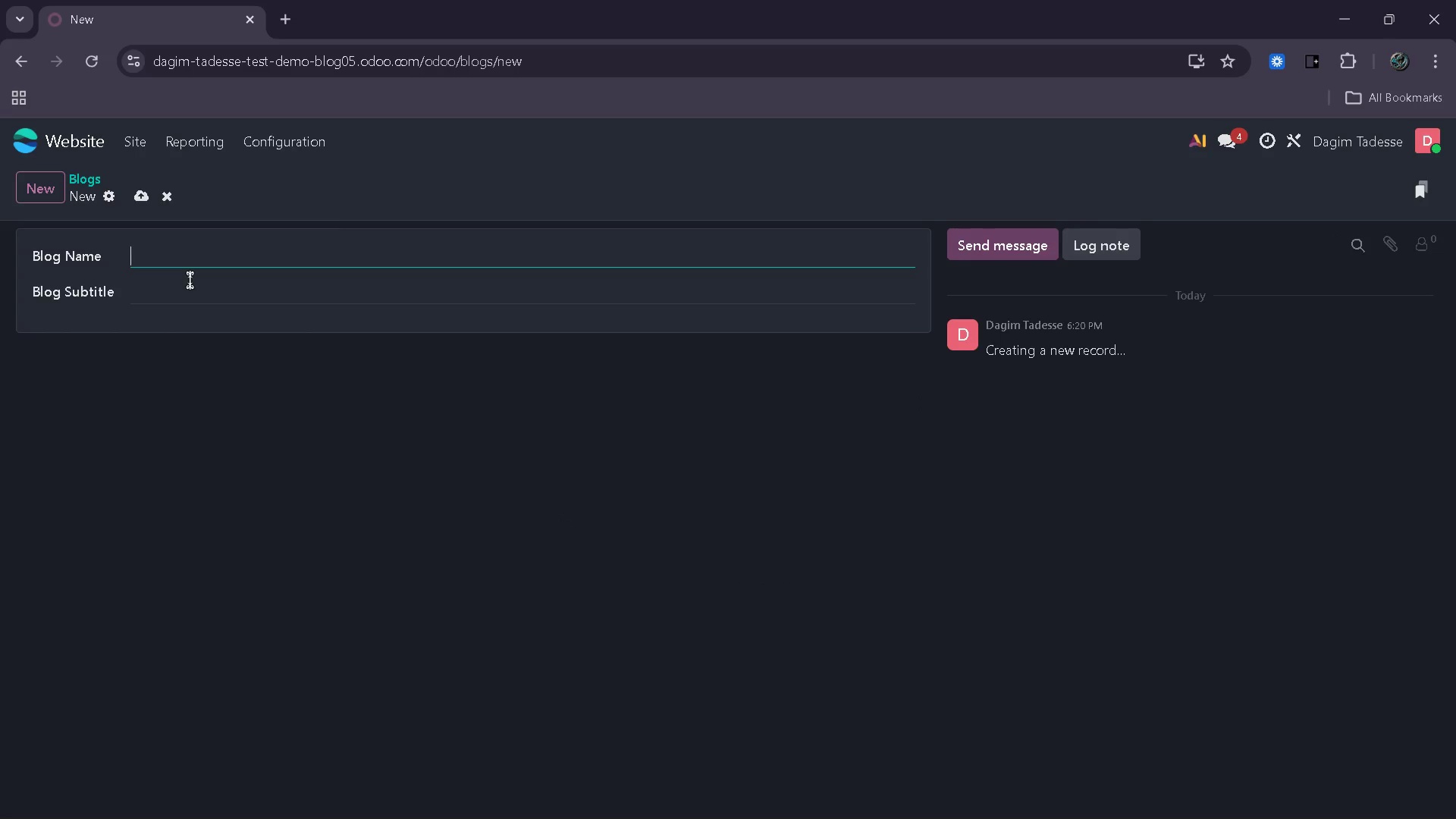 
type(Executive Branding Insights)
 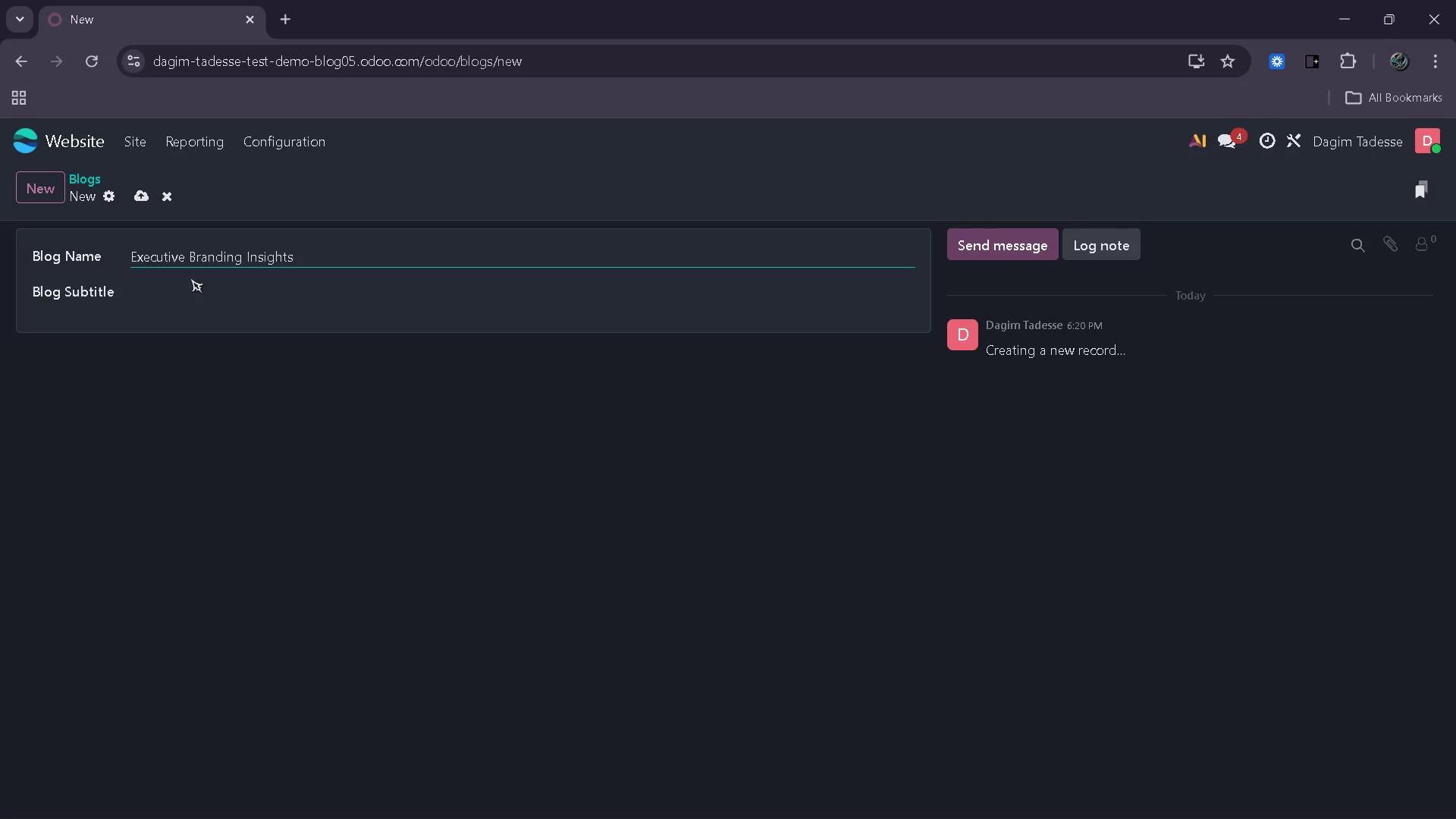 
wait(18.92)
 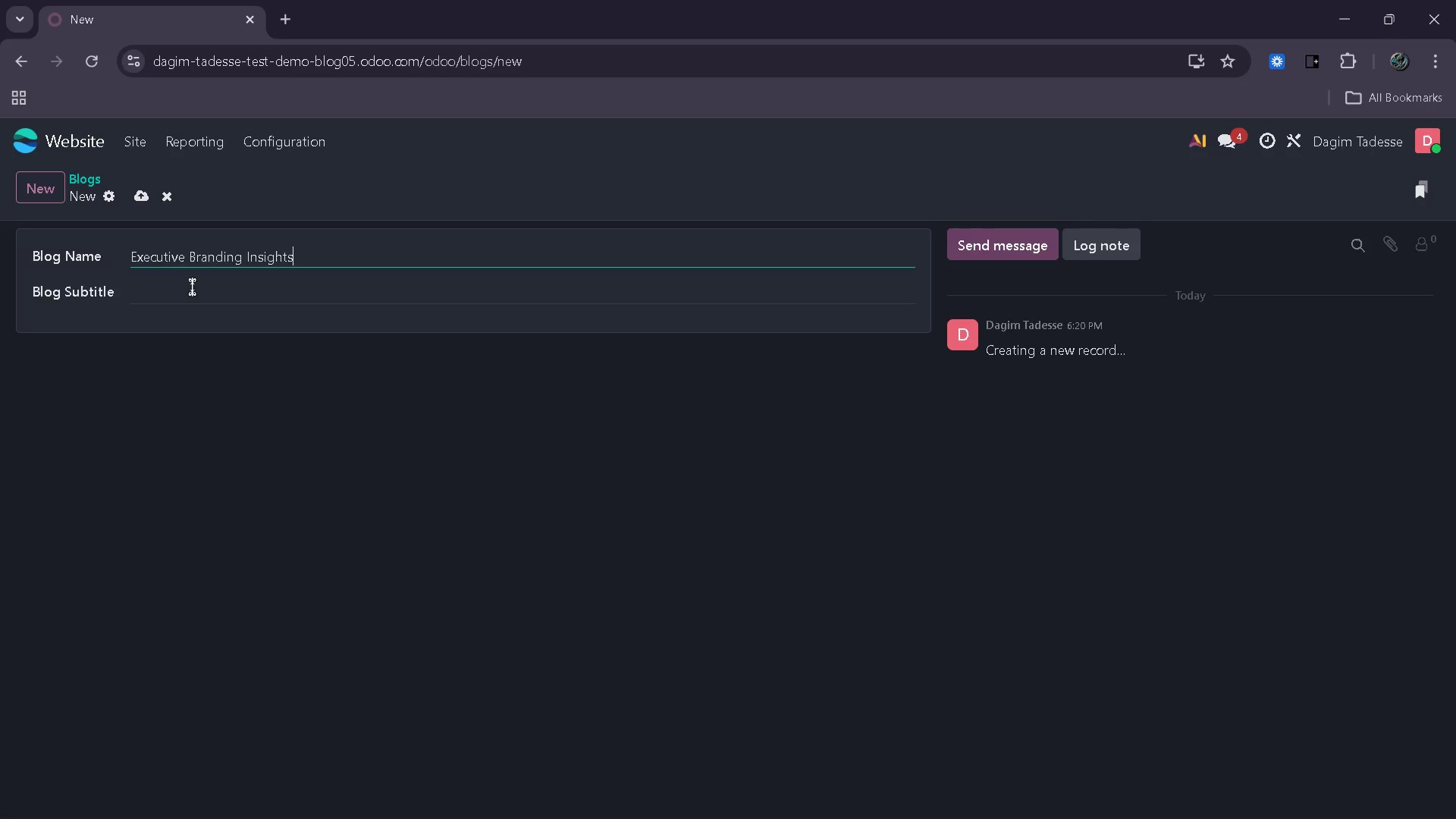 
left_click([141, 192])
 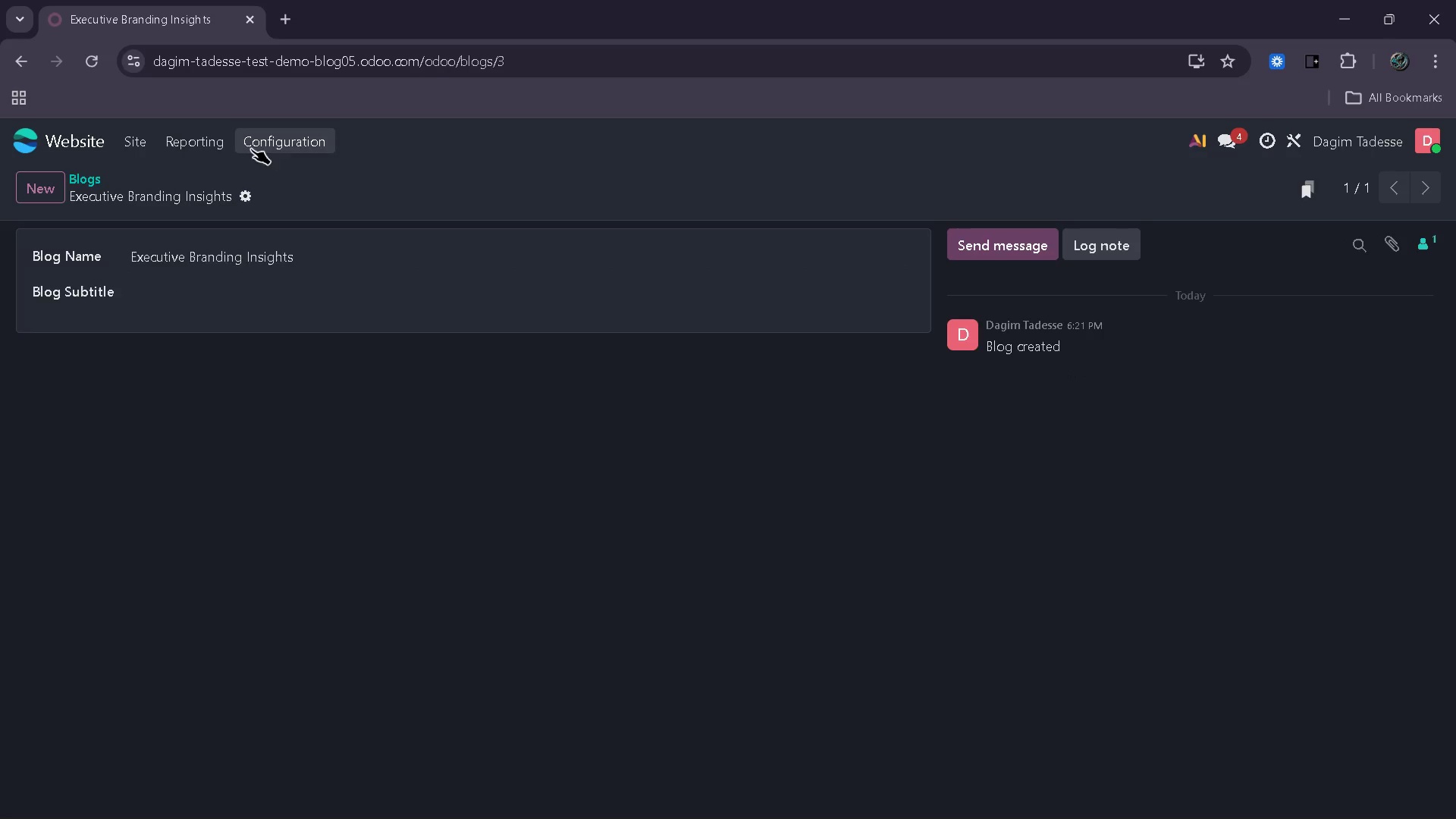 
left_click([136, 142])
 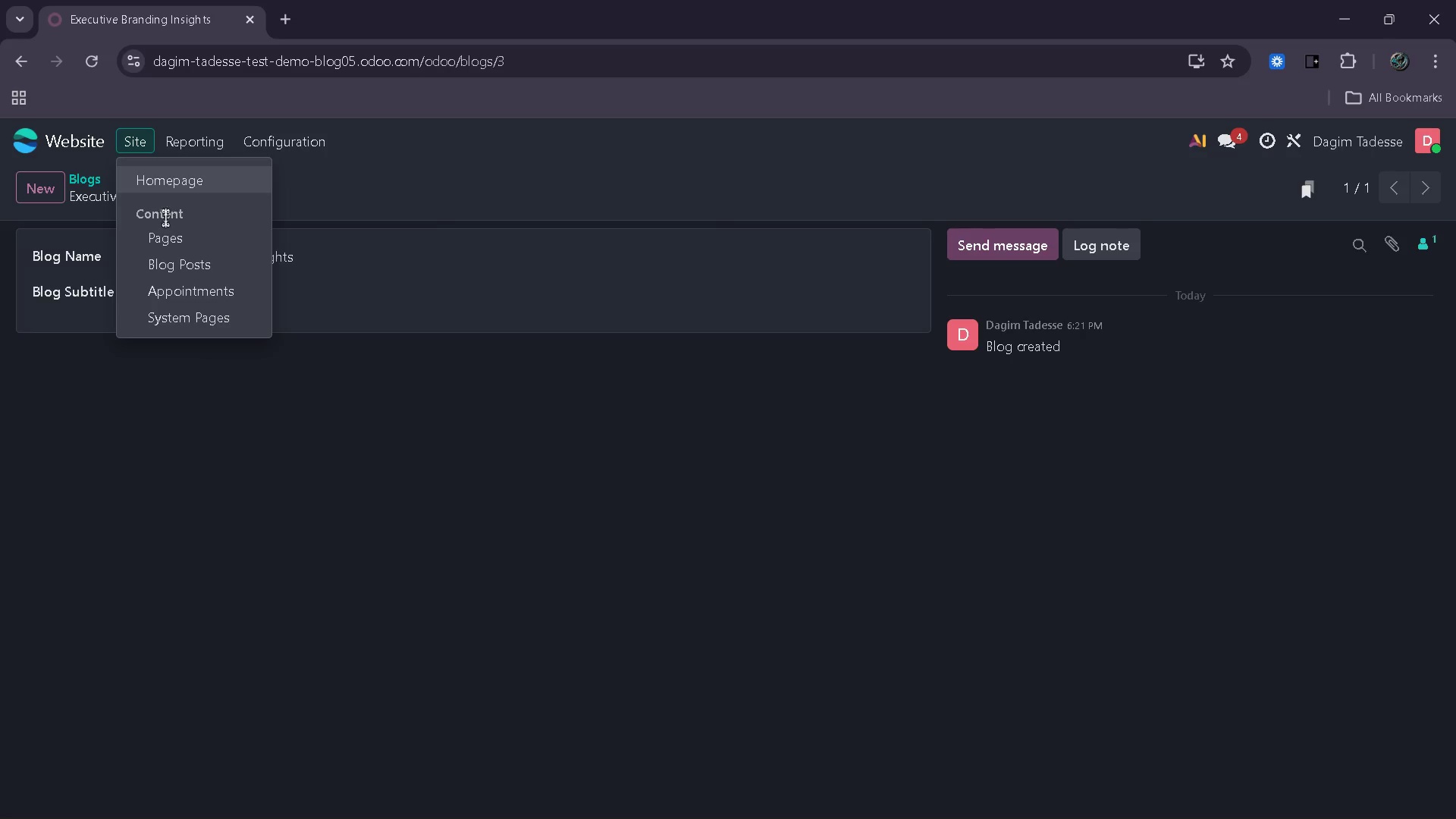 
wait(5.31)
 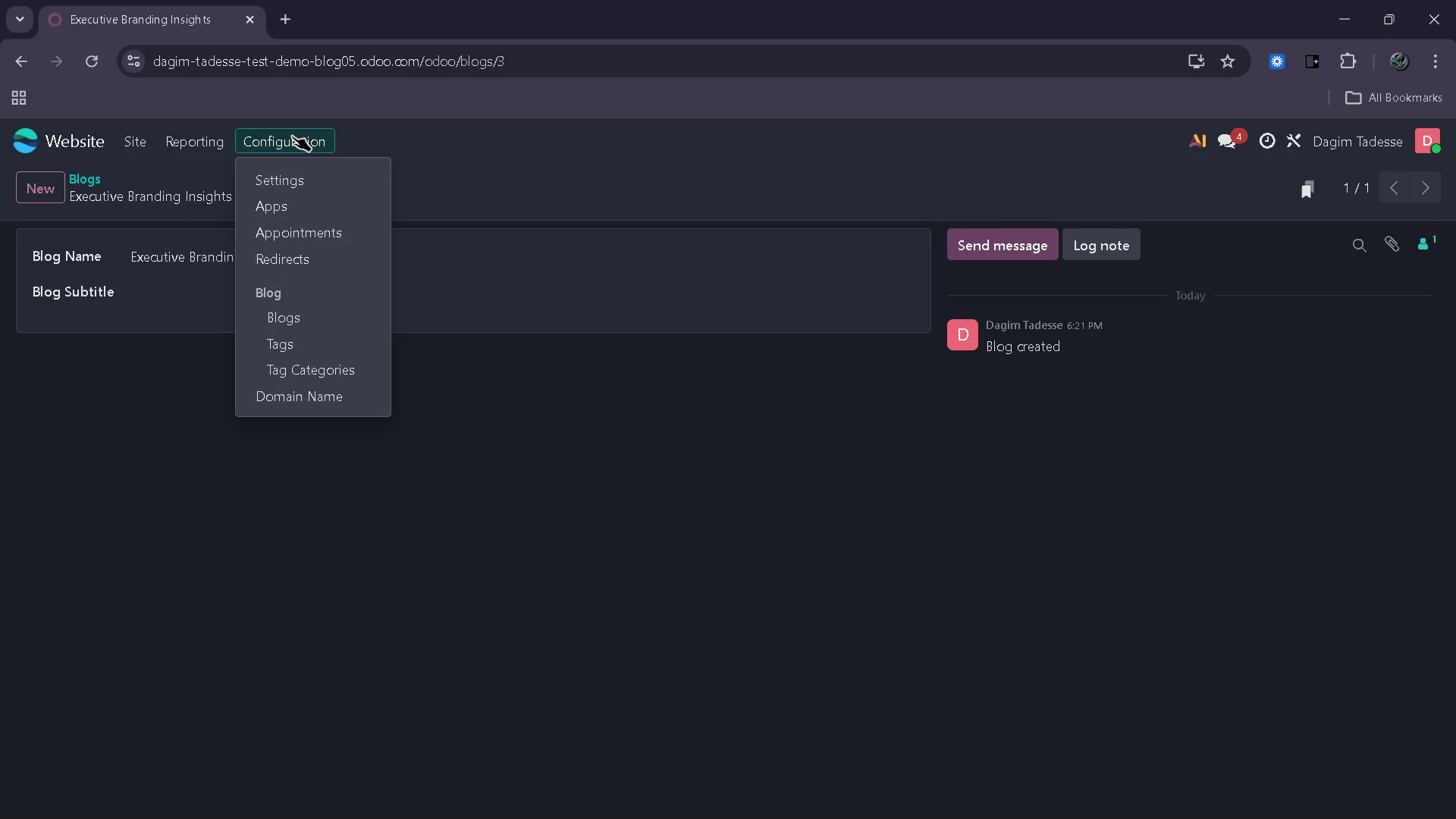 
left_click([181, 268])
 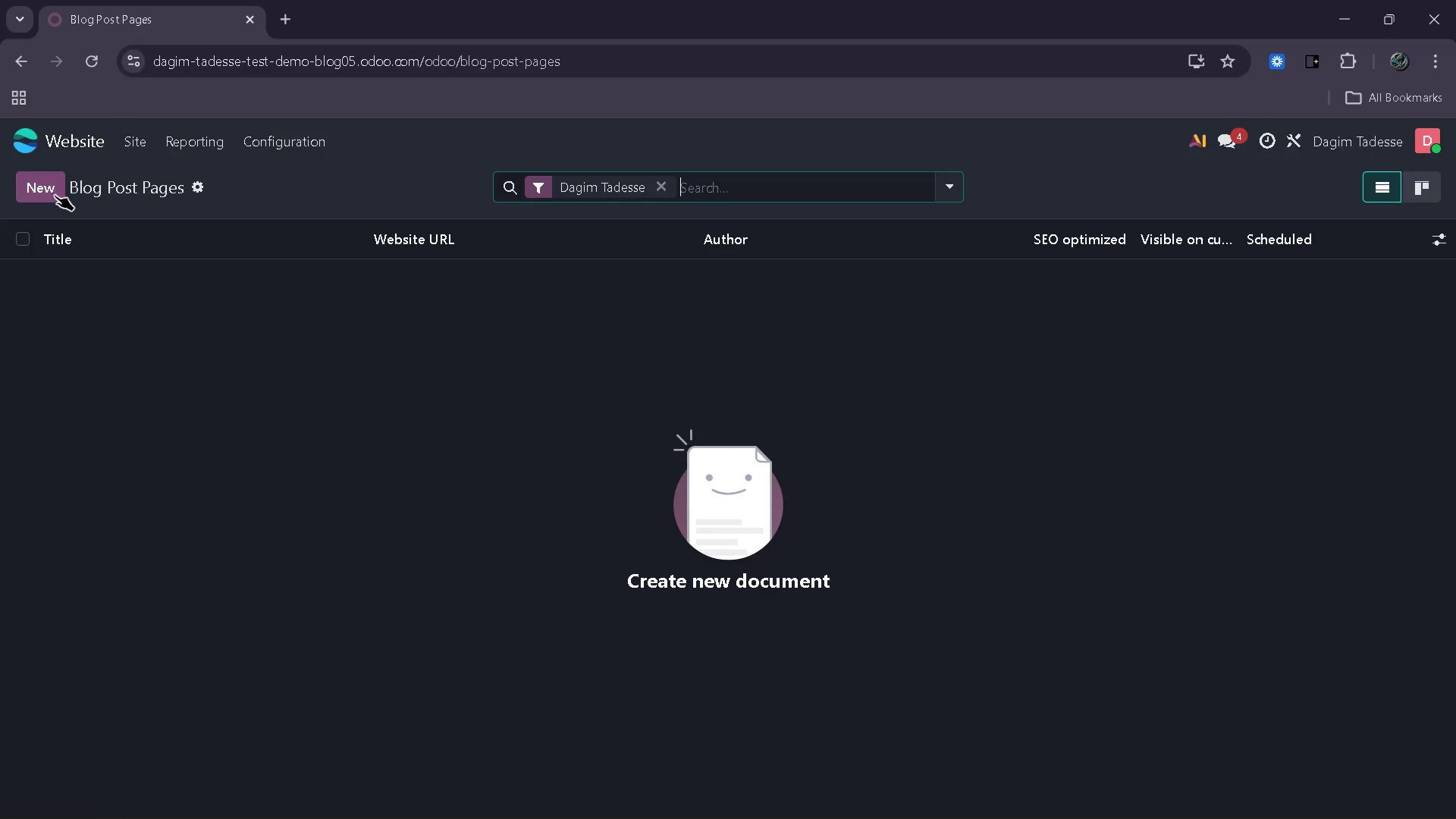 
wait(5.36)
 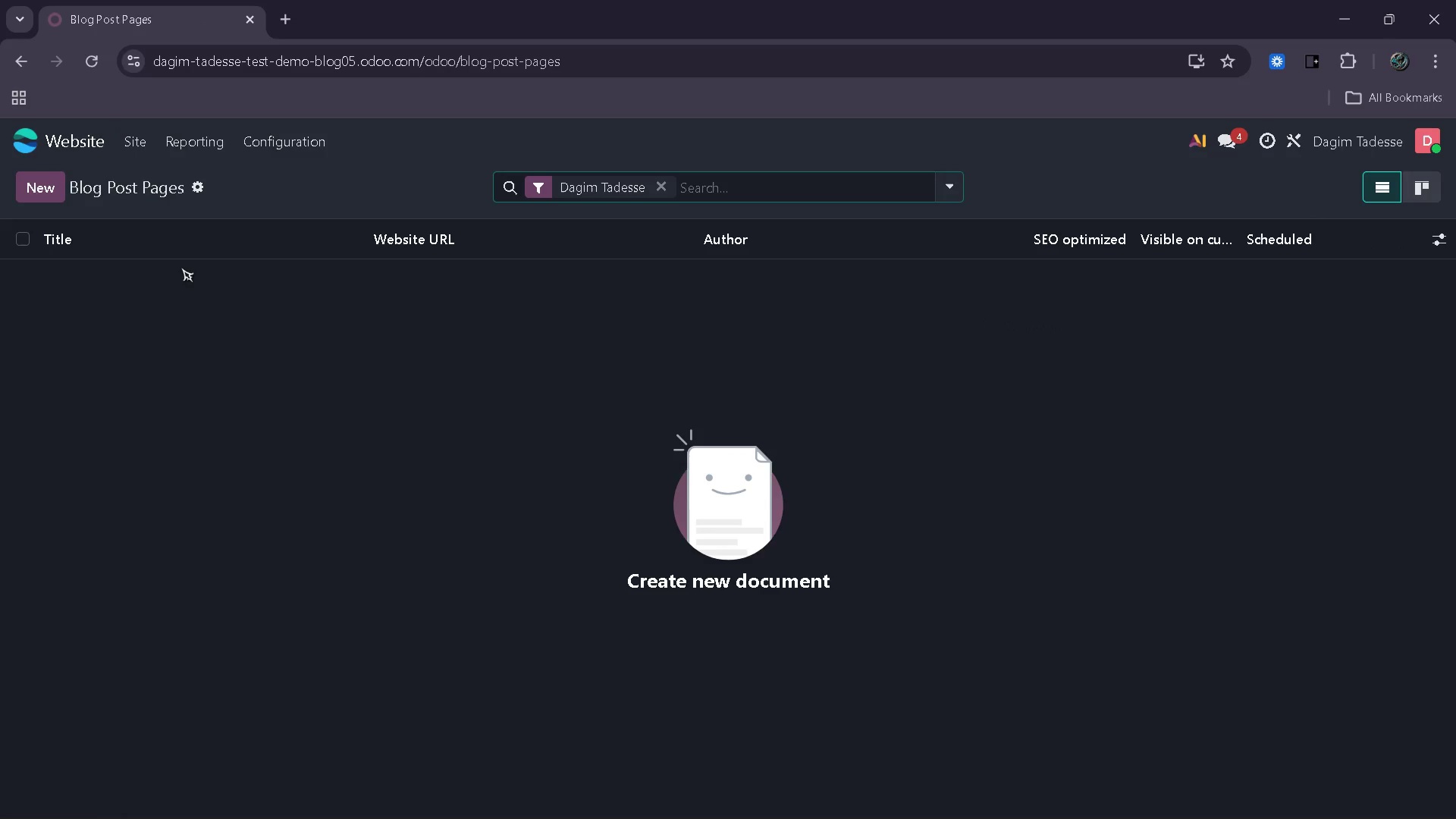 
left_click([497, 485])
 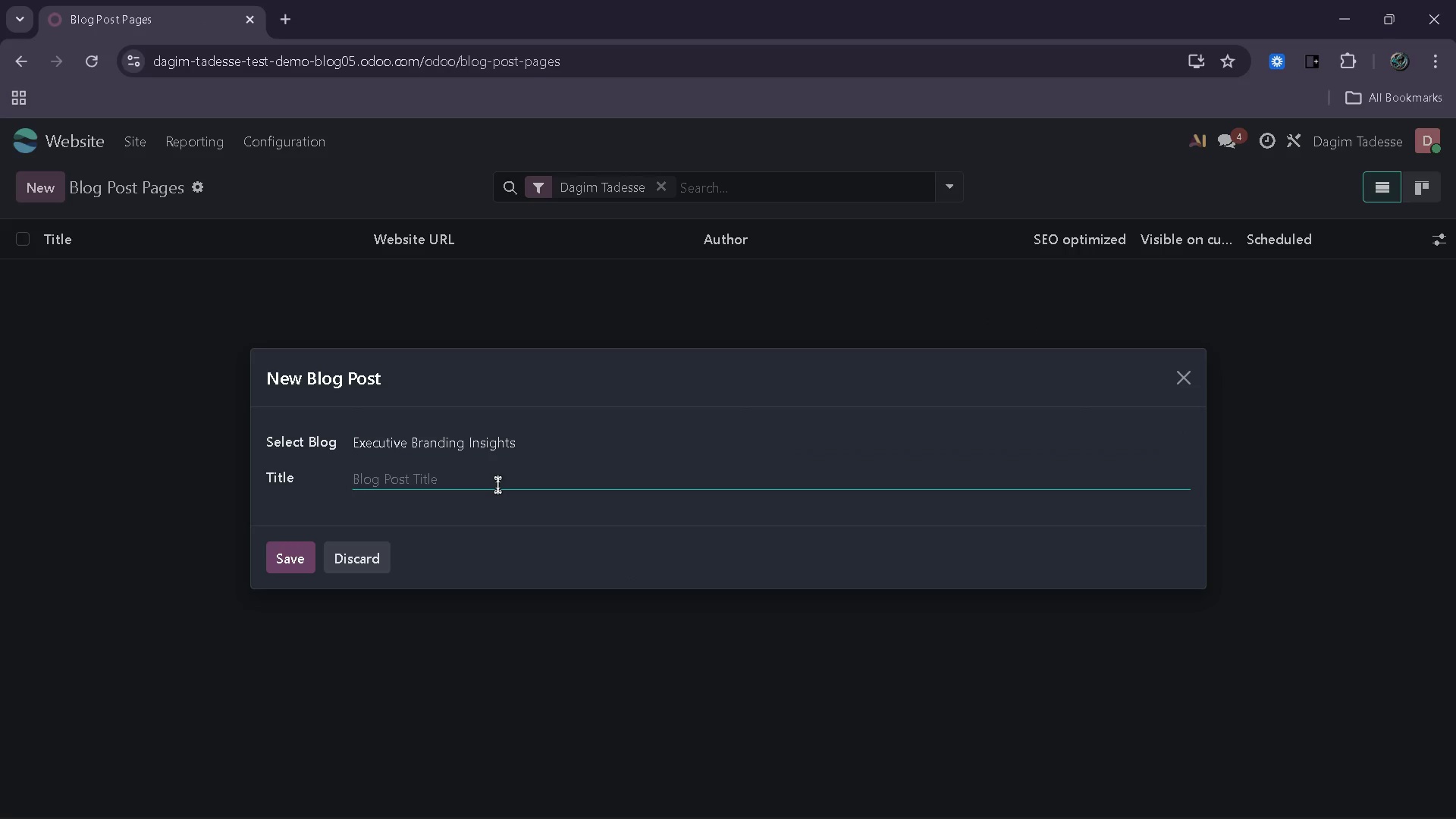 
type(Executive StorytellingL)
key(Backspace)
type(: The Fastest Way to Build R)
key(Backspace)
type(Trust and Authority)
 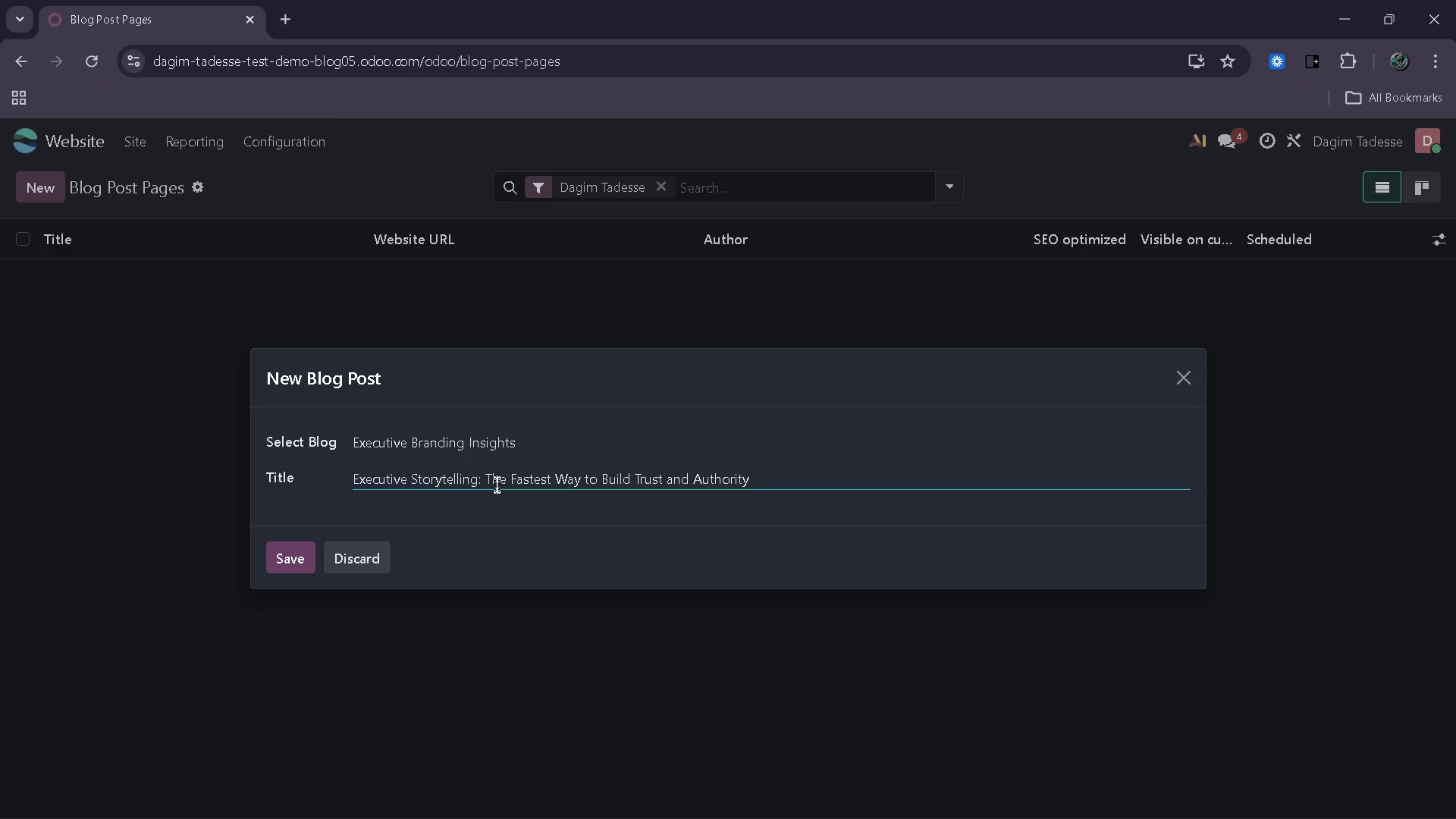 
wait(5.86)
 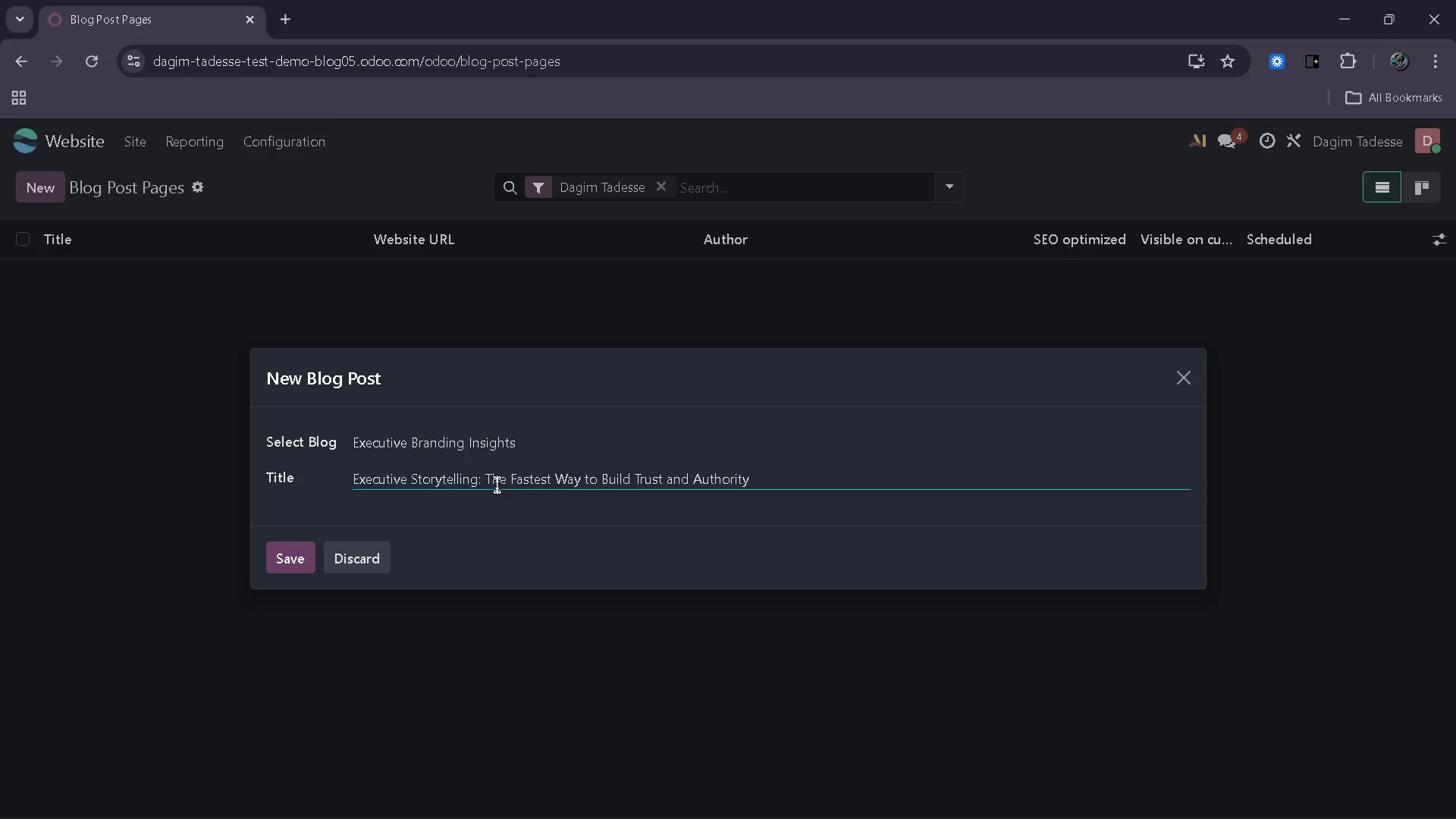 
left_click([284, 549])